 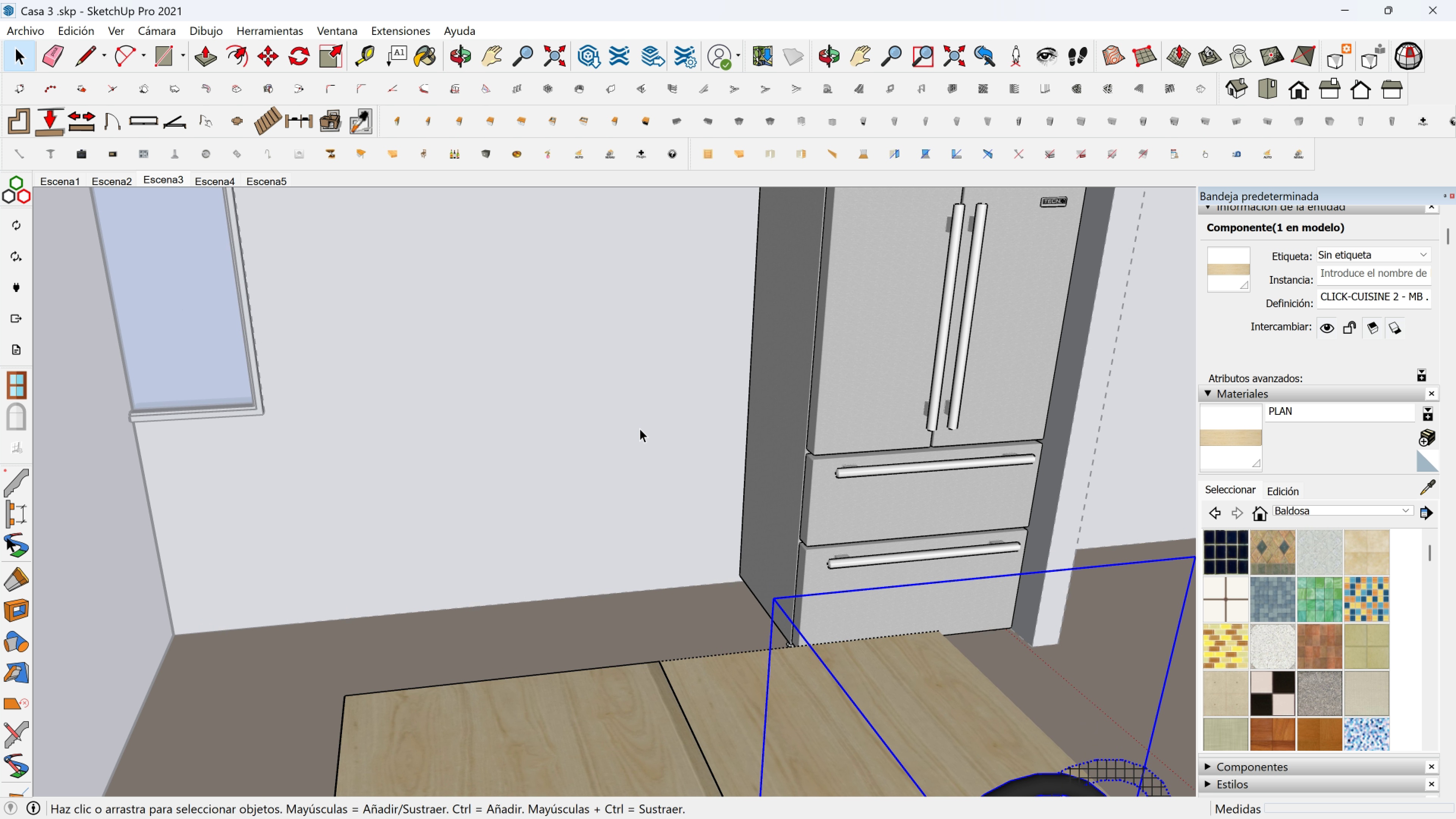 
scroll: coordinate [628, 416], scroll_direction: down, amount: 1.0
 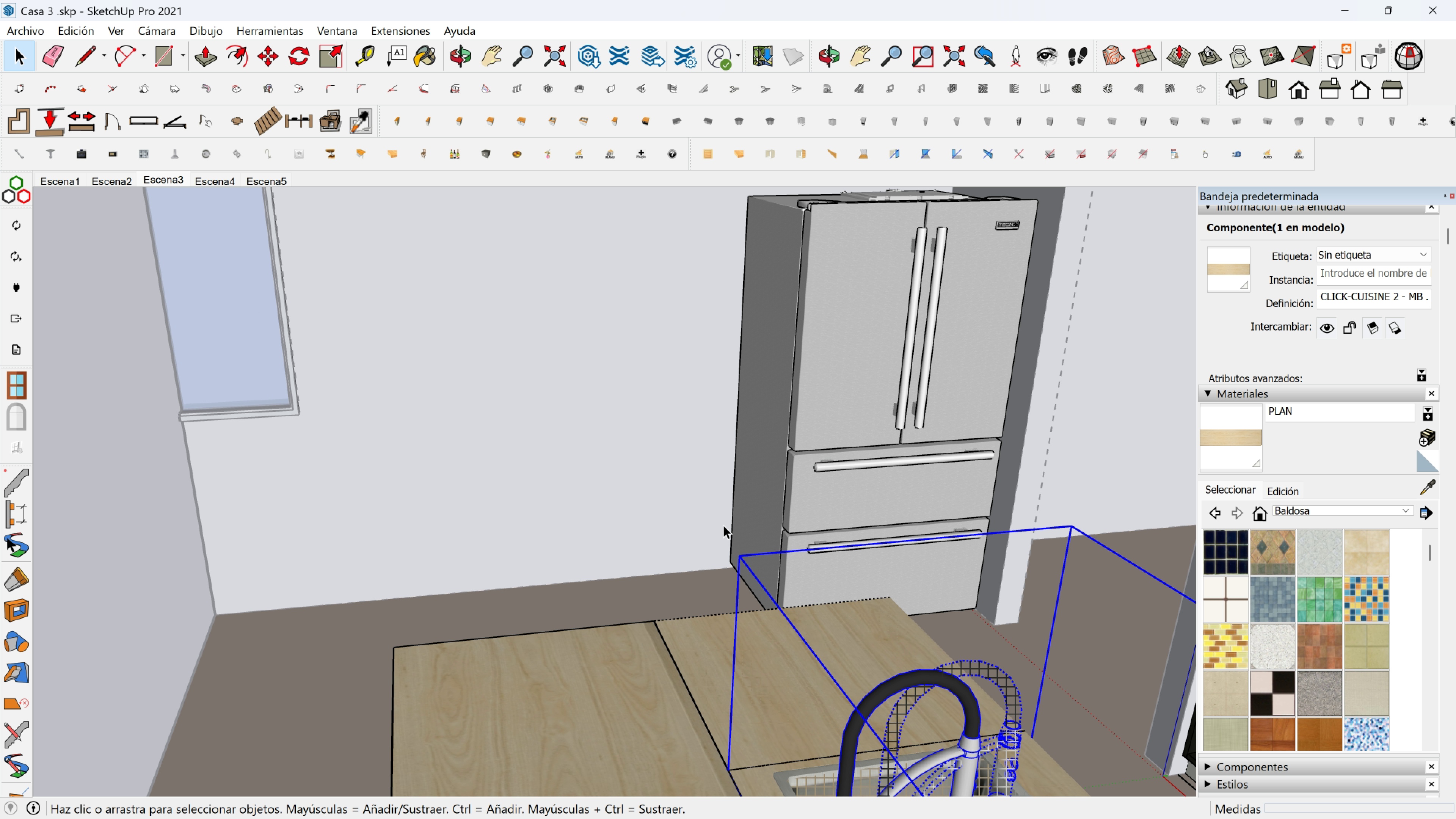 
key(Shift+ShiftLeft)
 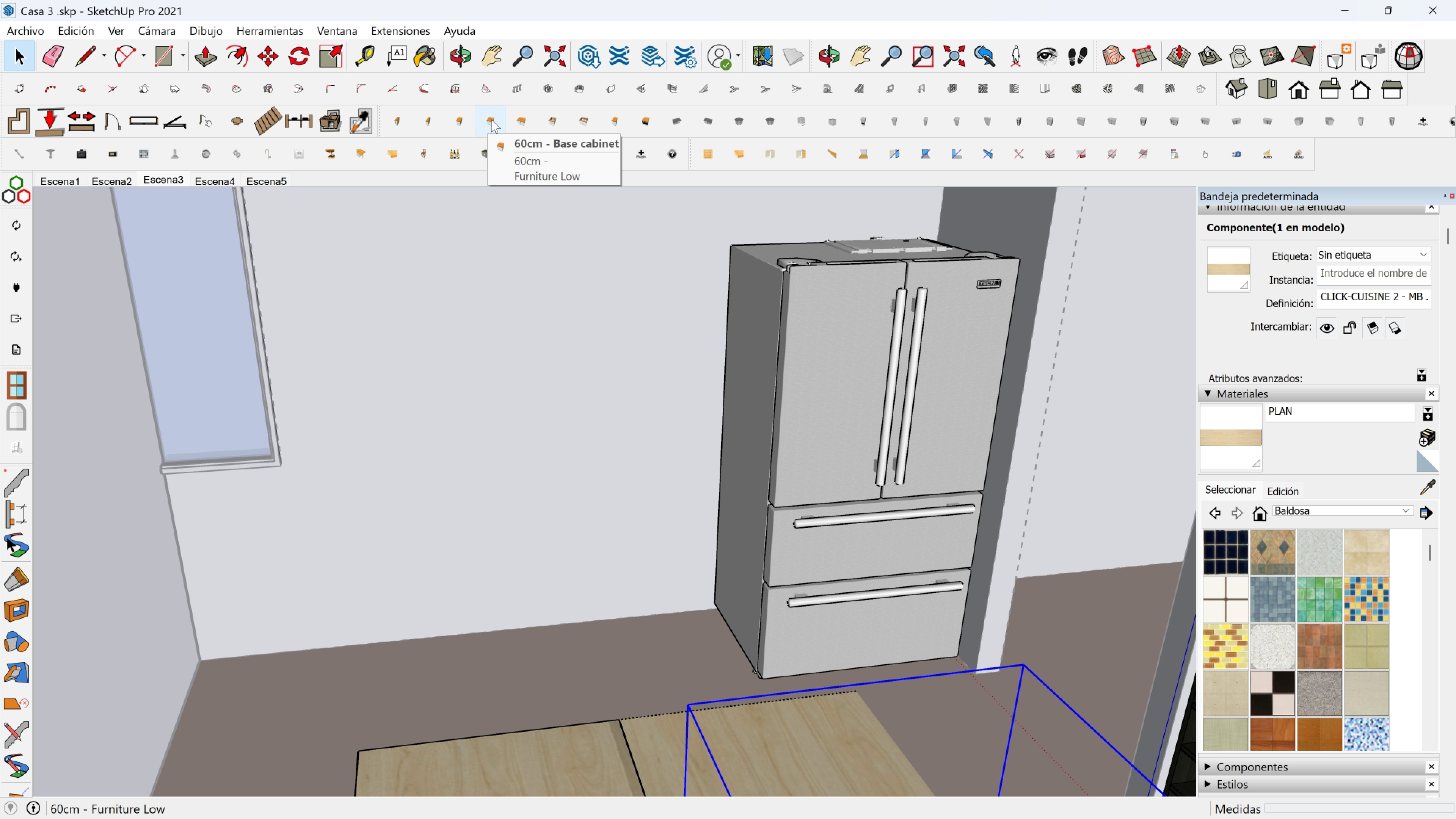 
wait(5.64)
 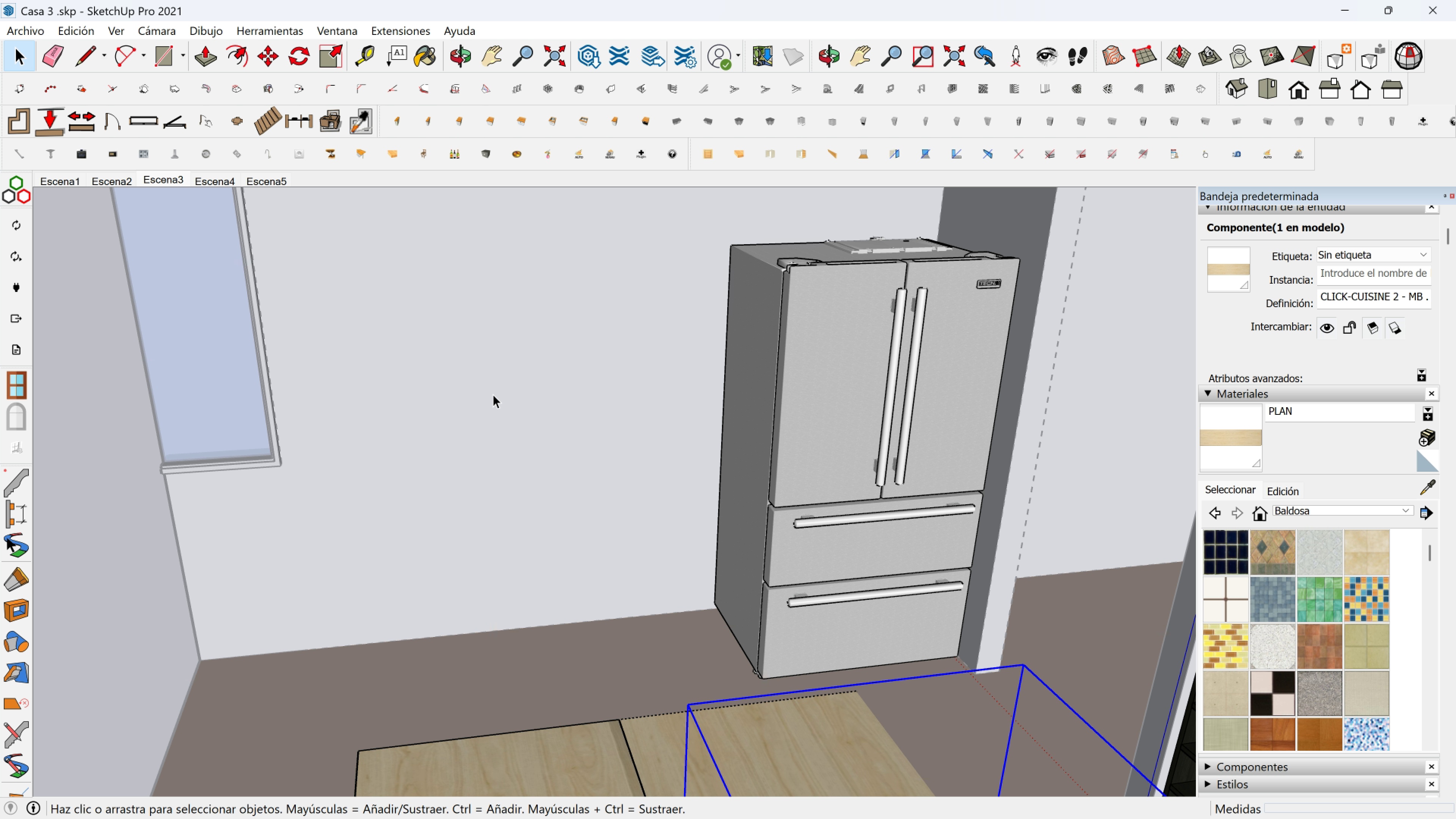 
left_click([519, 119])